 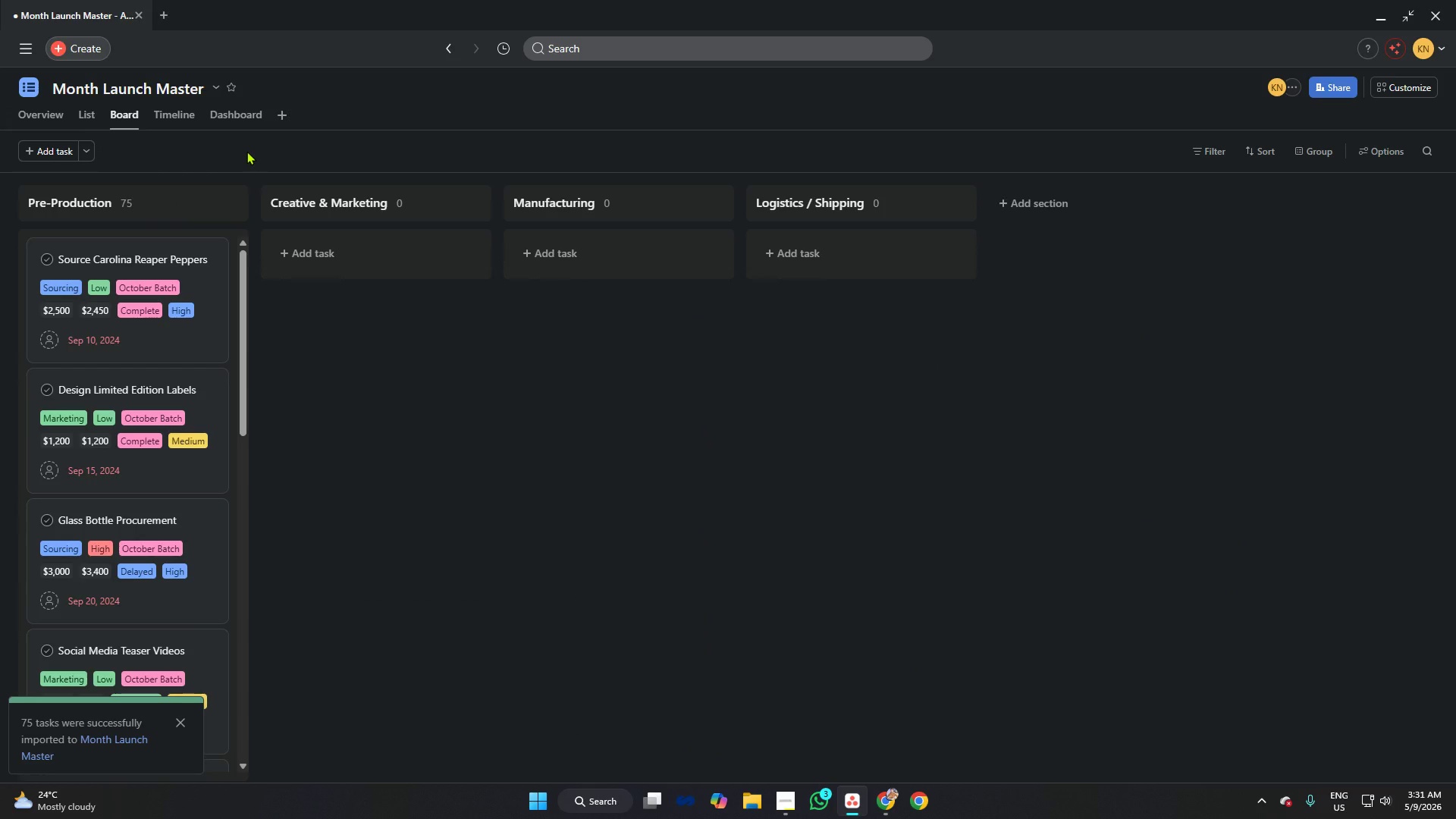 
left_click([206, 146])
 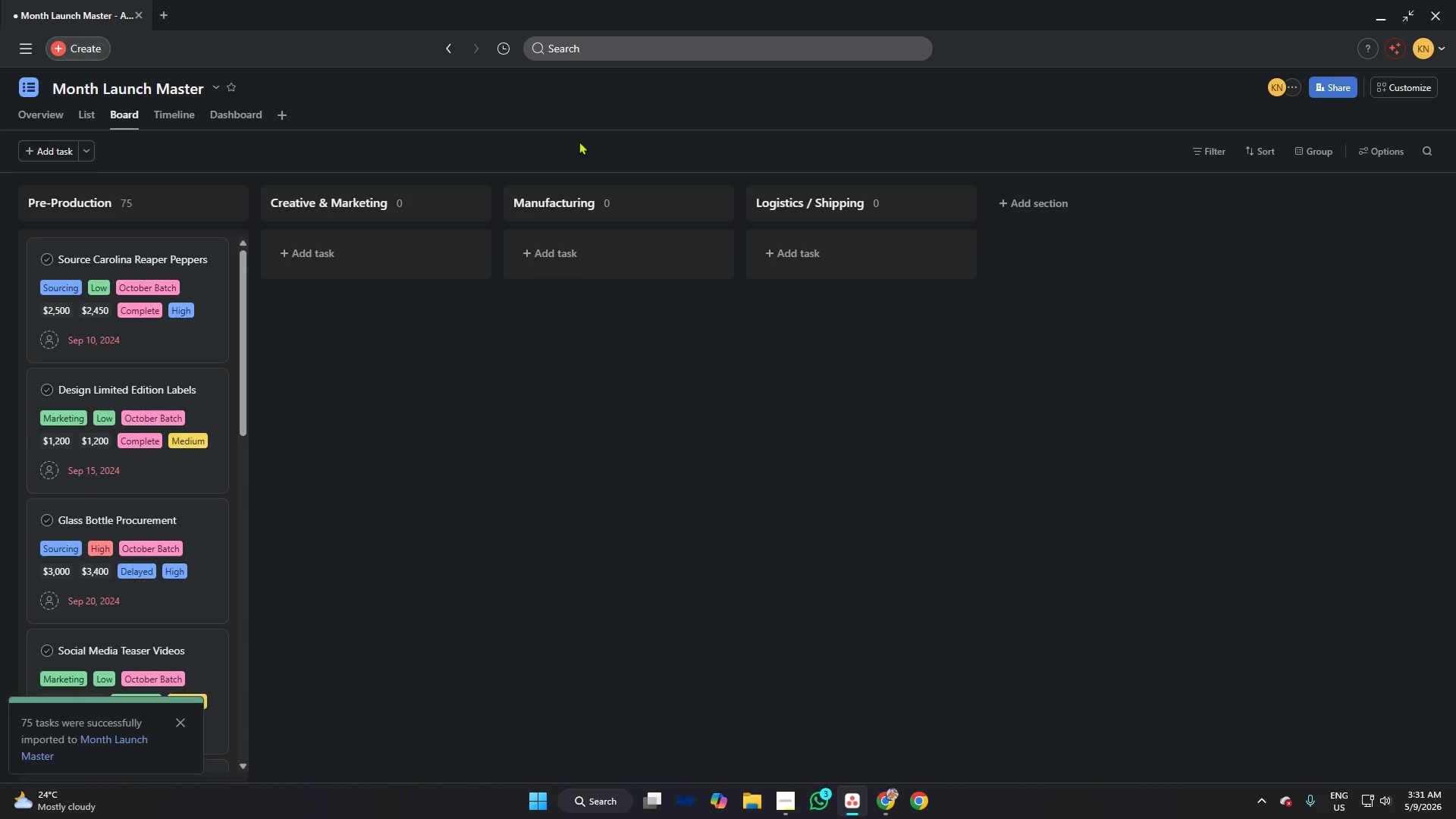 
left_click([607, 137])
 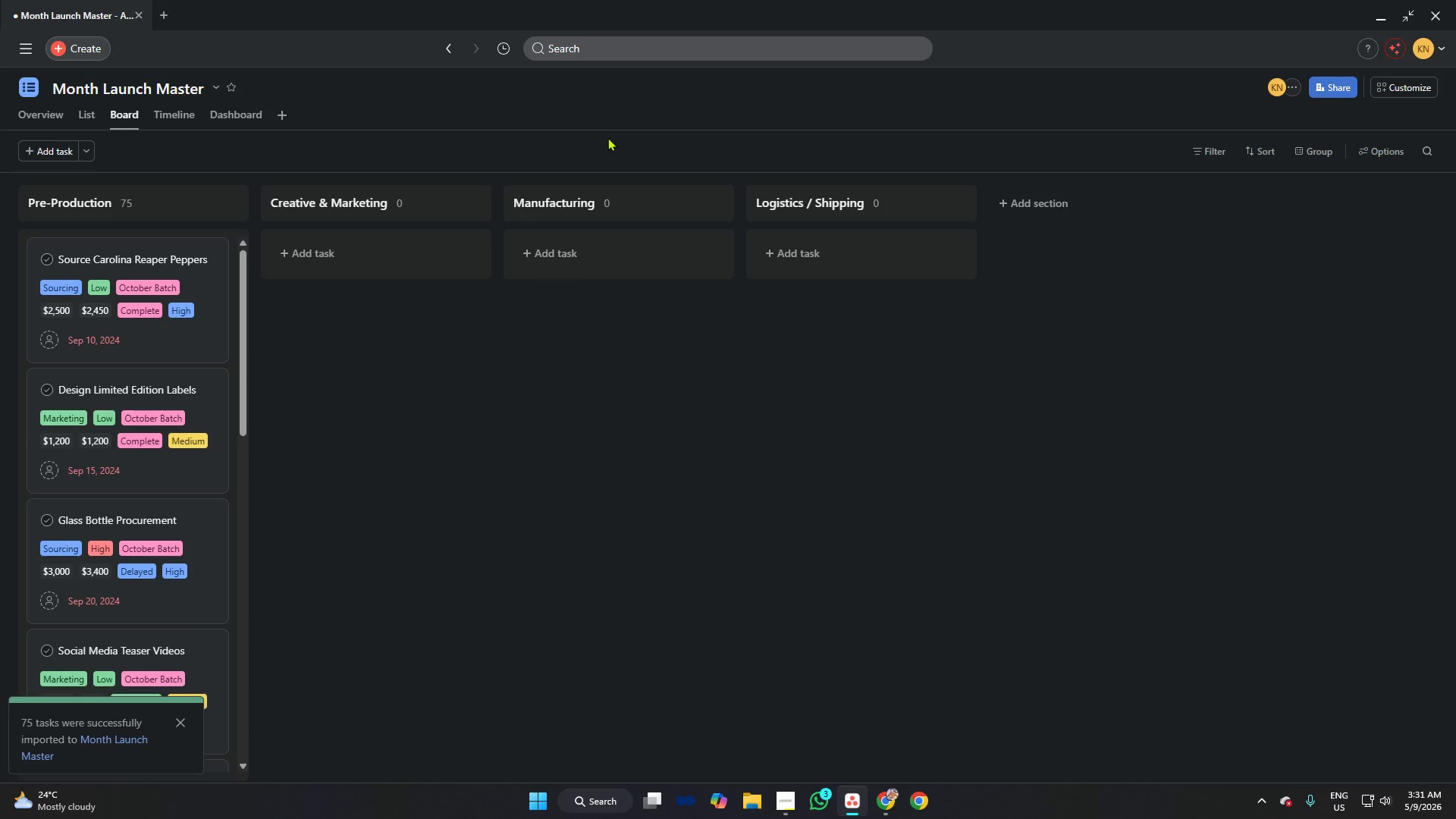 
left_click([607, 140])
 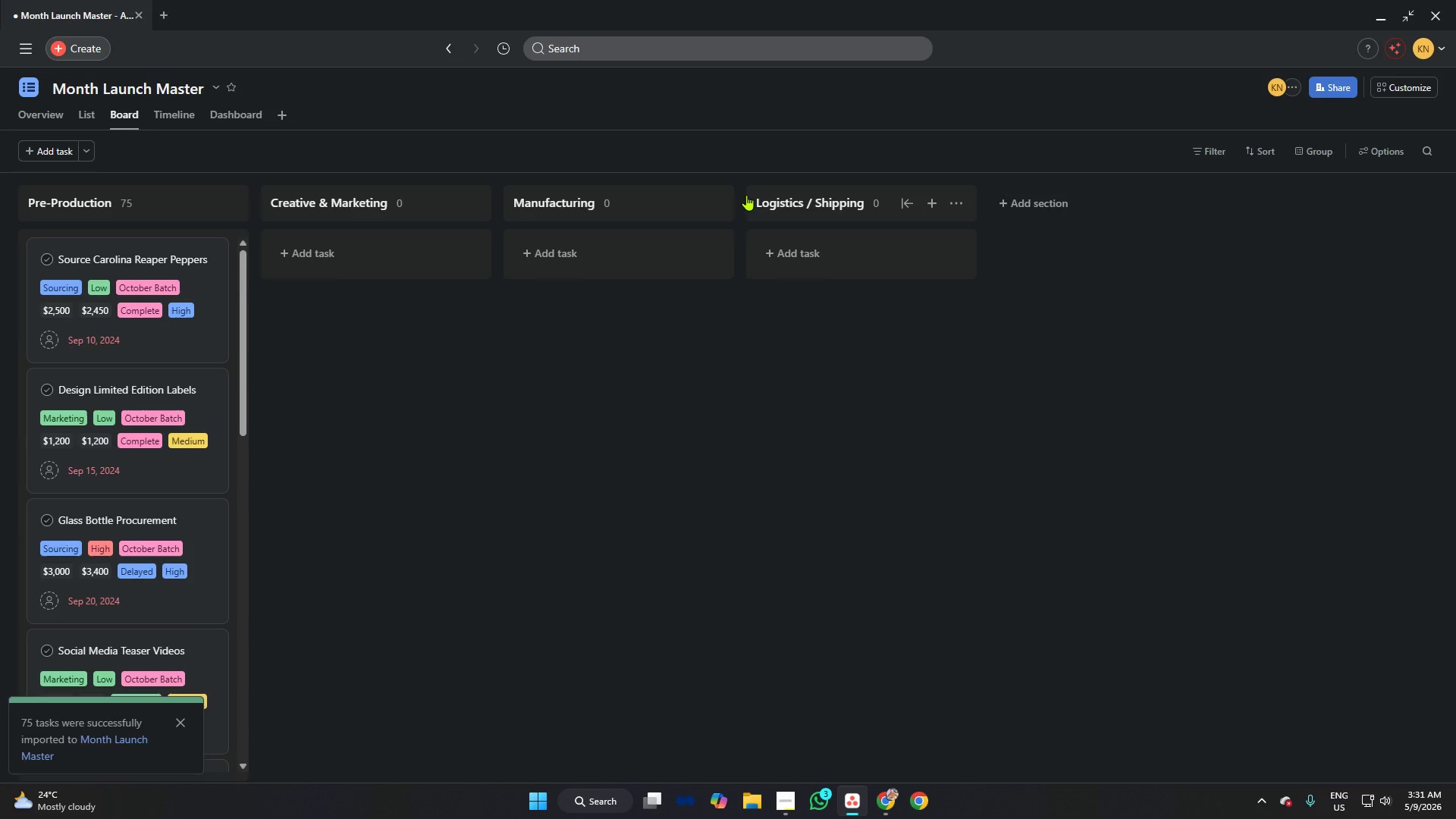 
left_click([728, 157])
 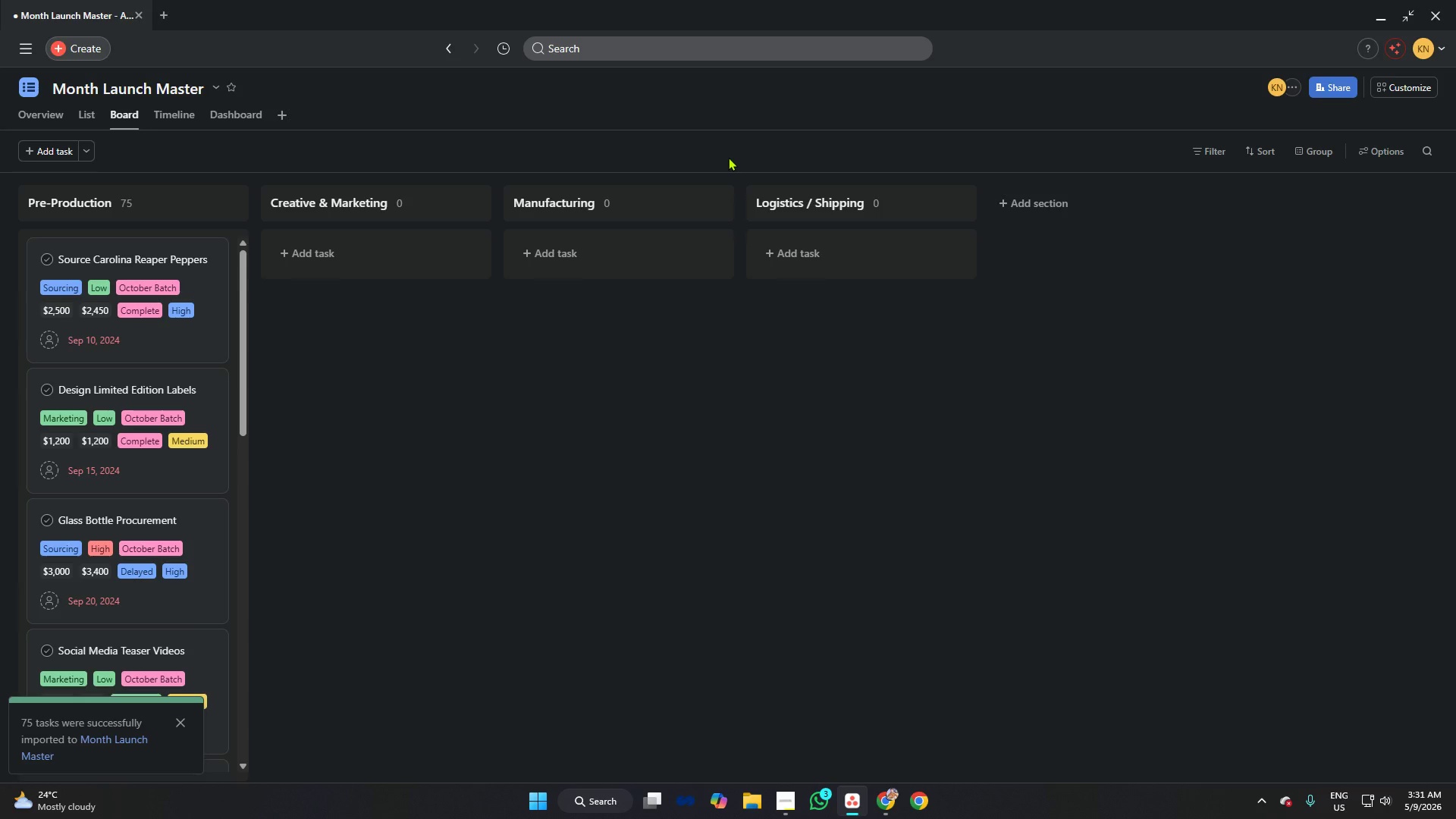 
wait(7.12)
 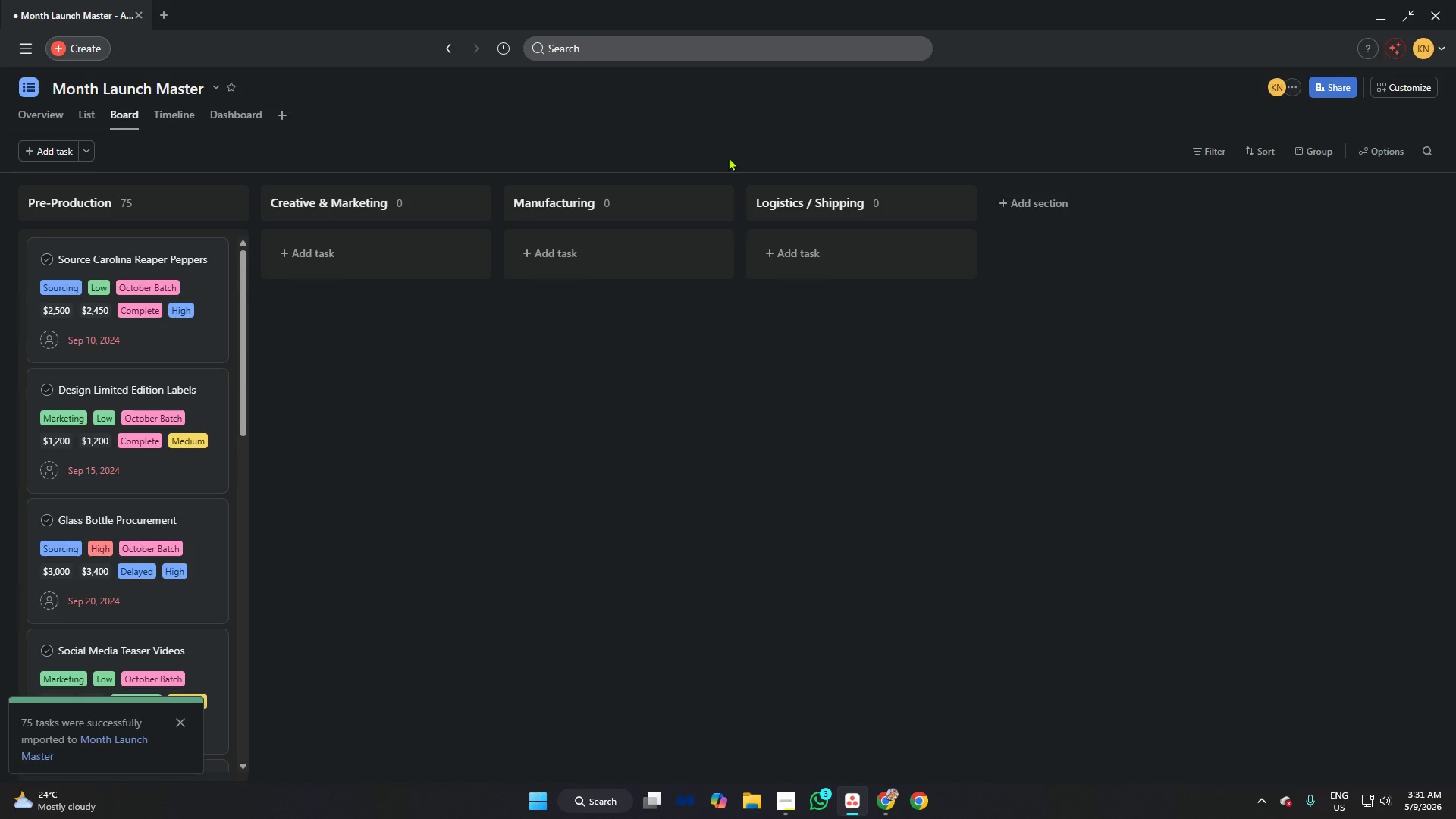 
left_click([772, 144])
 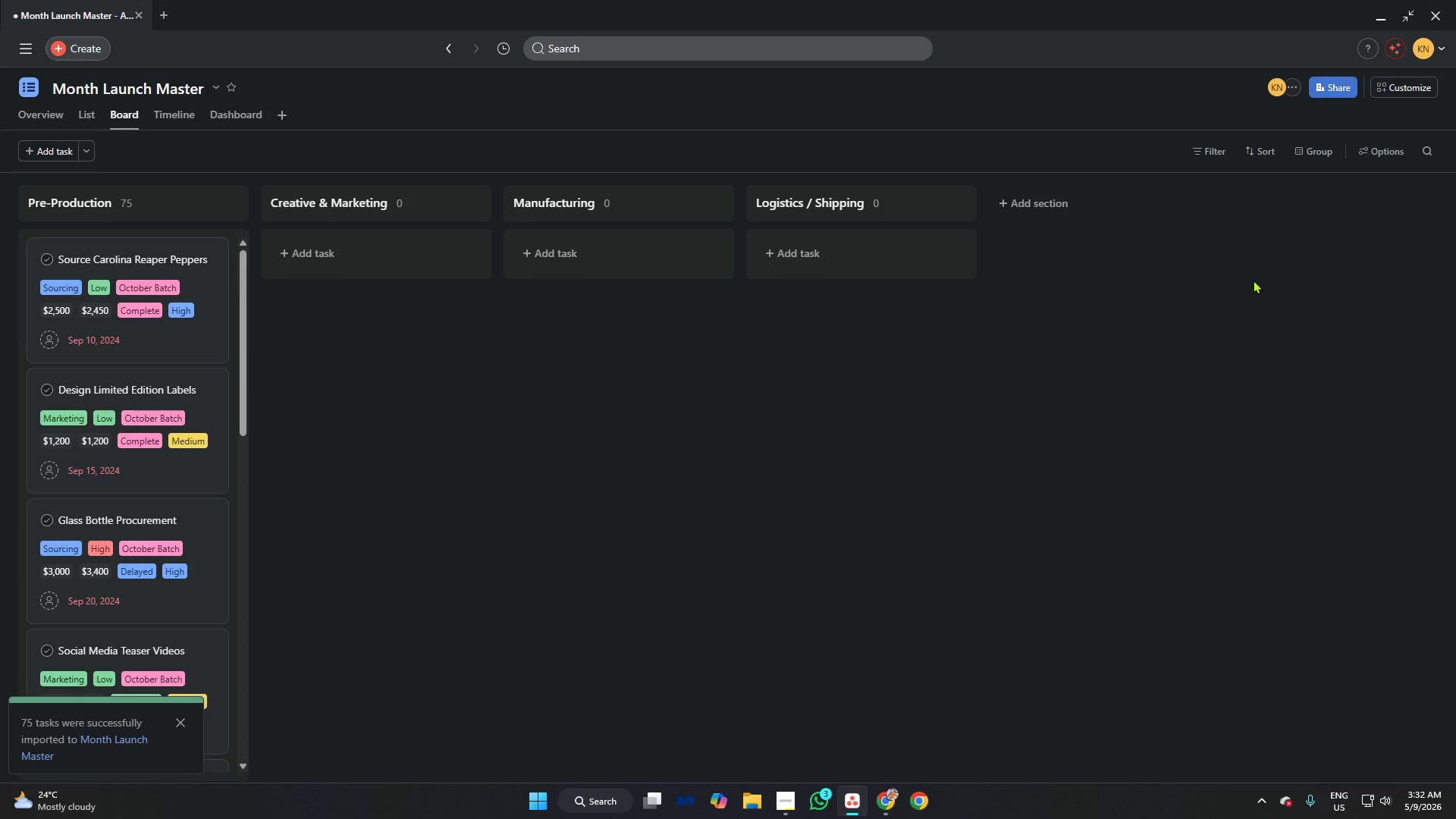 
wait(11.5)
 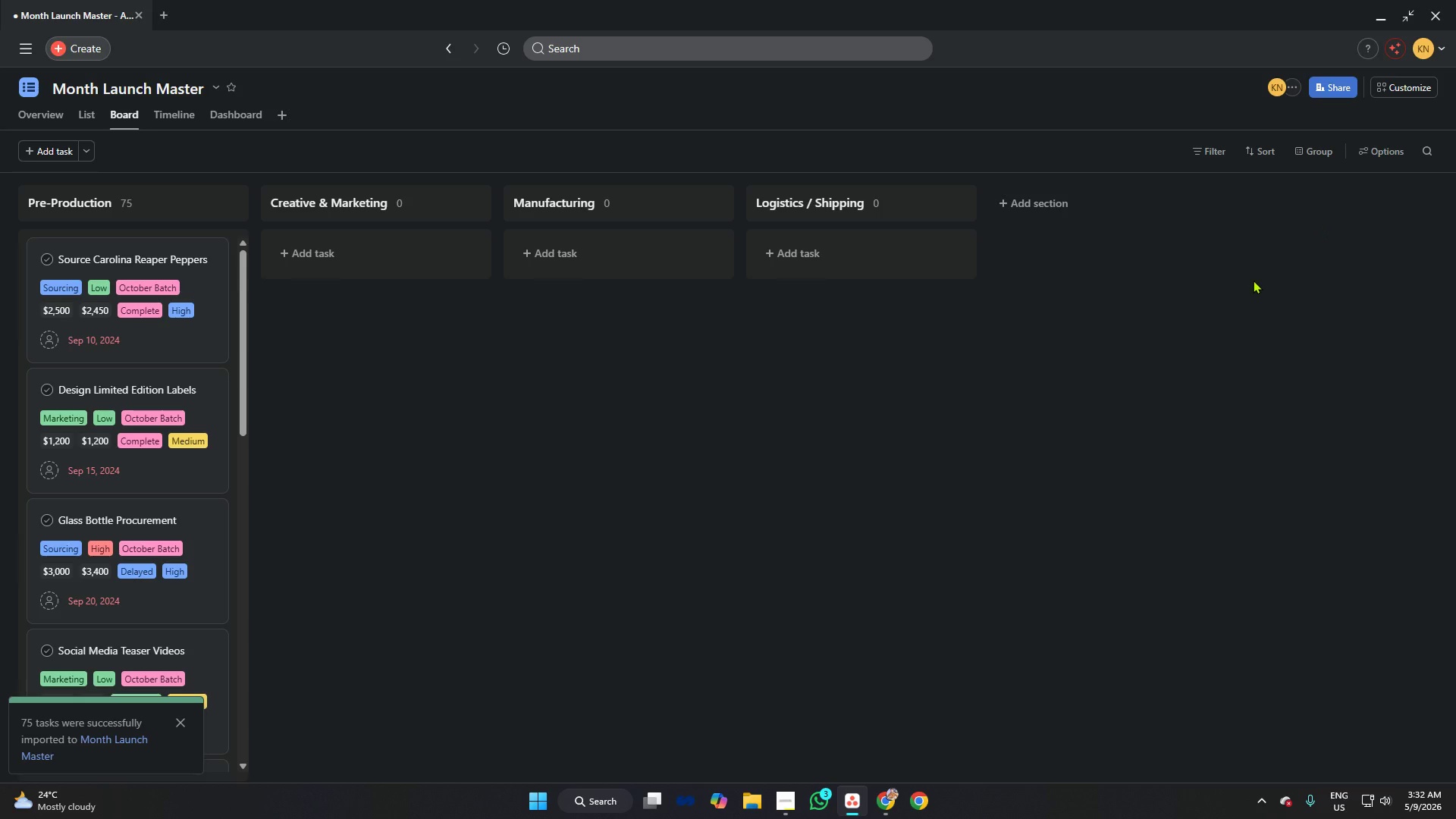 
left_click([790, 802])